 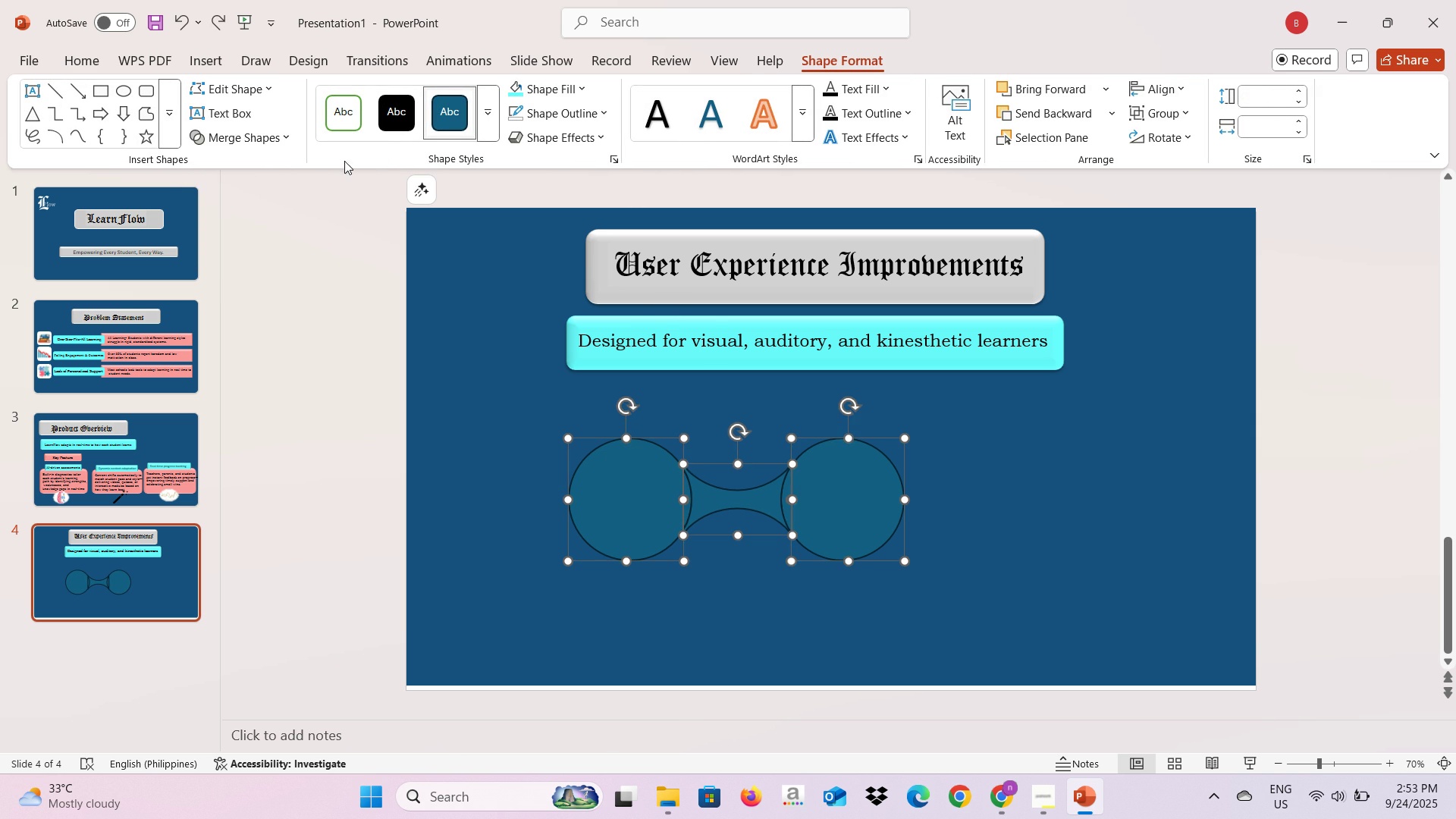 
left_click([249, 131])
 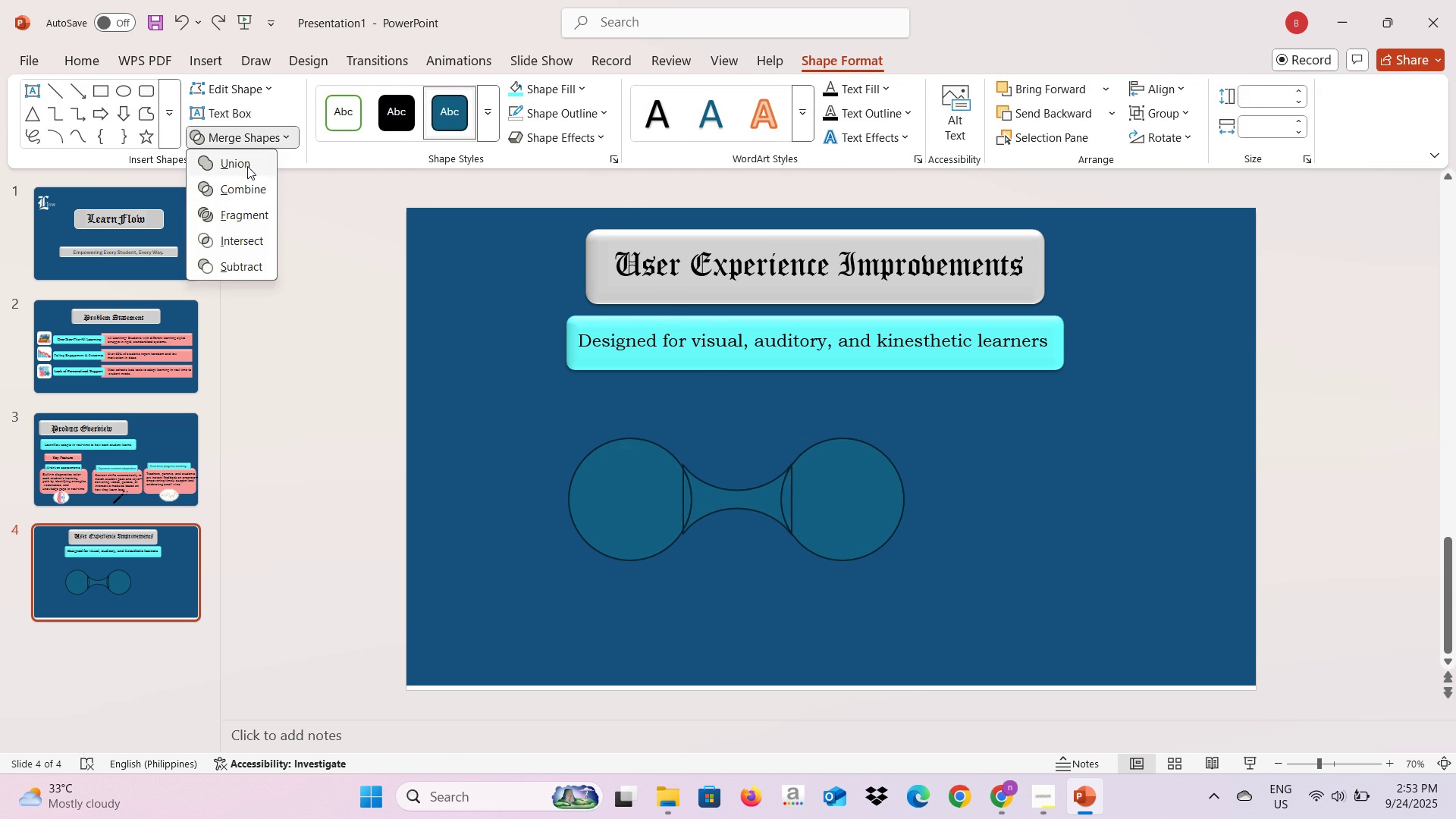 
left_click([248, 163])
 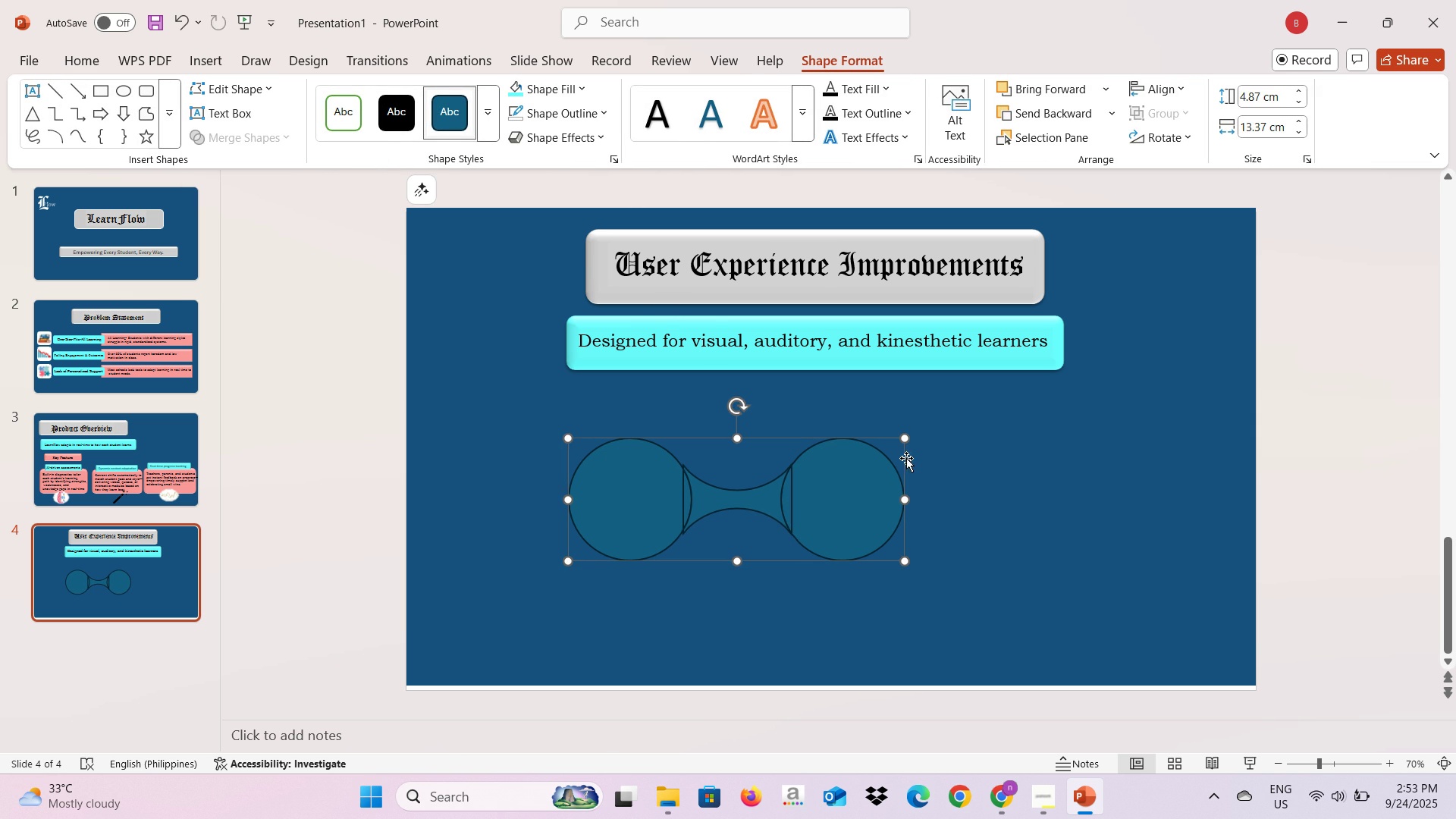 
left_click([906, 458])
 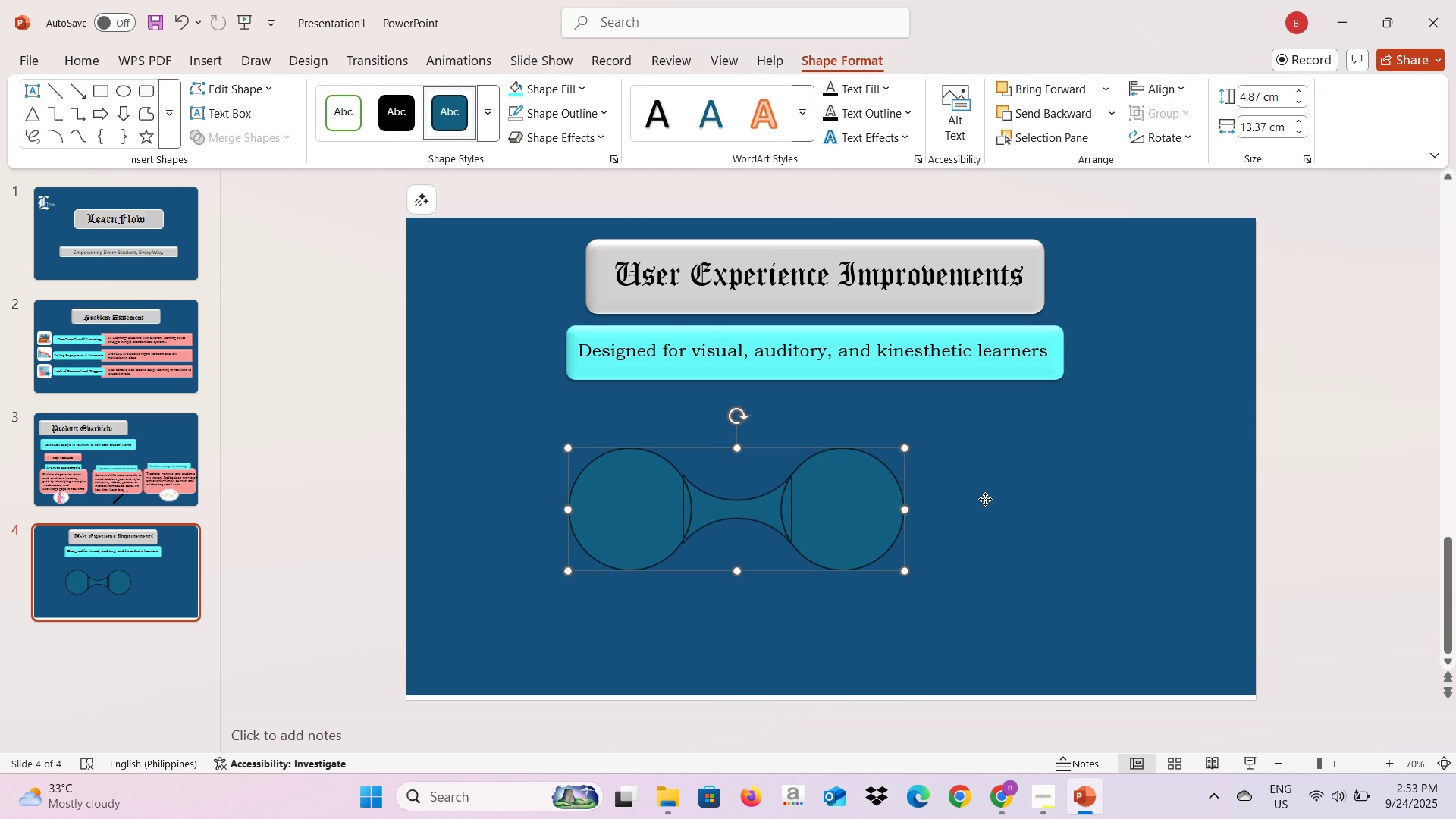 
left_click([985, 499])